 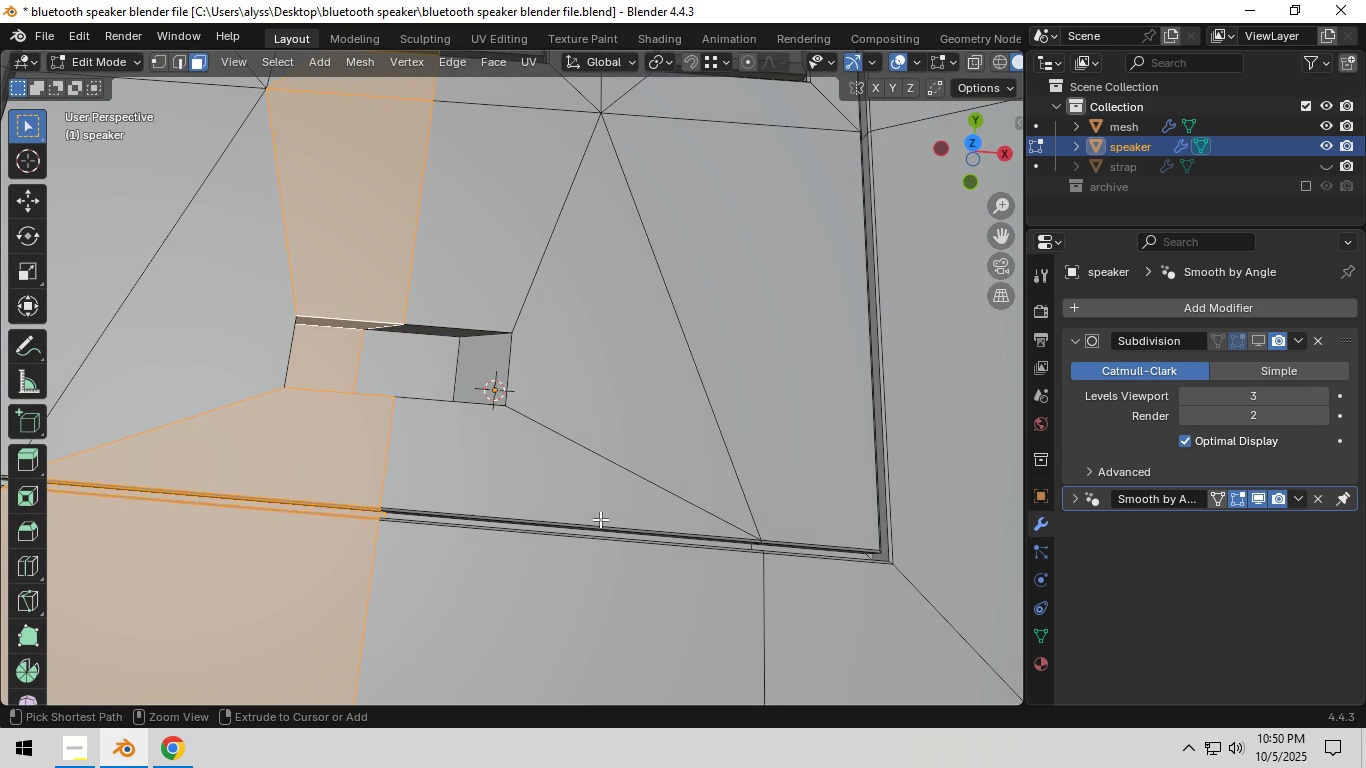 
key(Control+Z)
 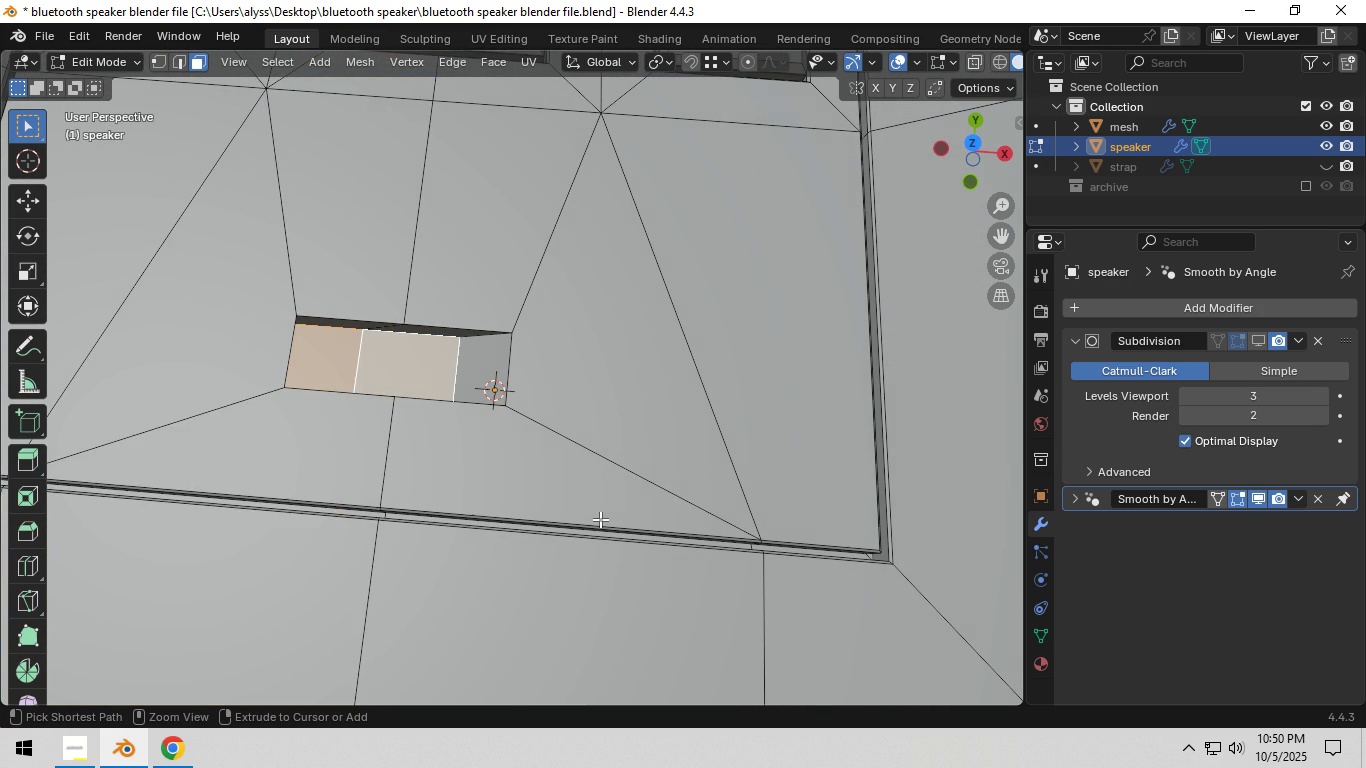 
key(Control+Z)
 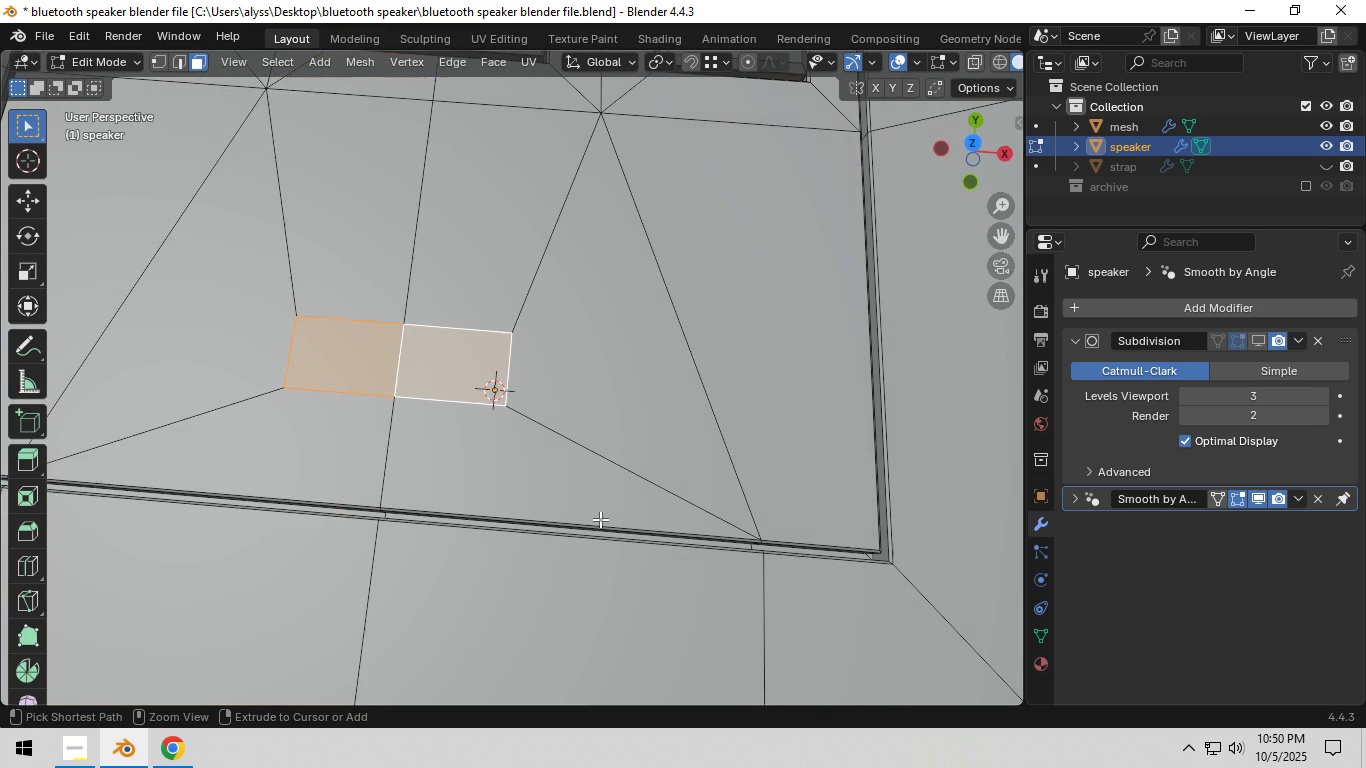 
key(Control+Z)
 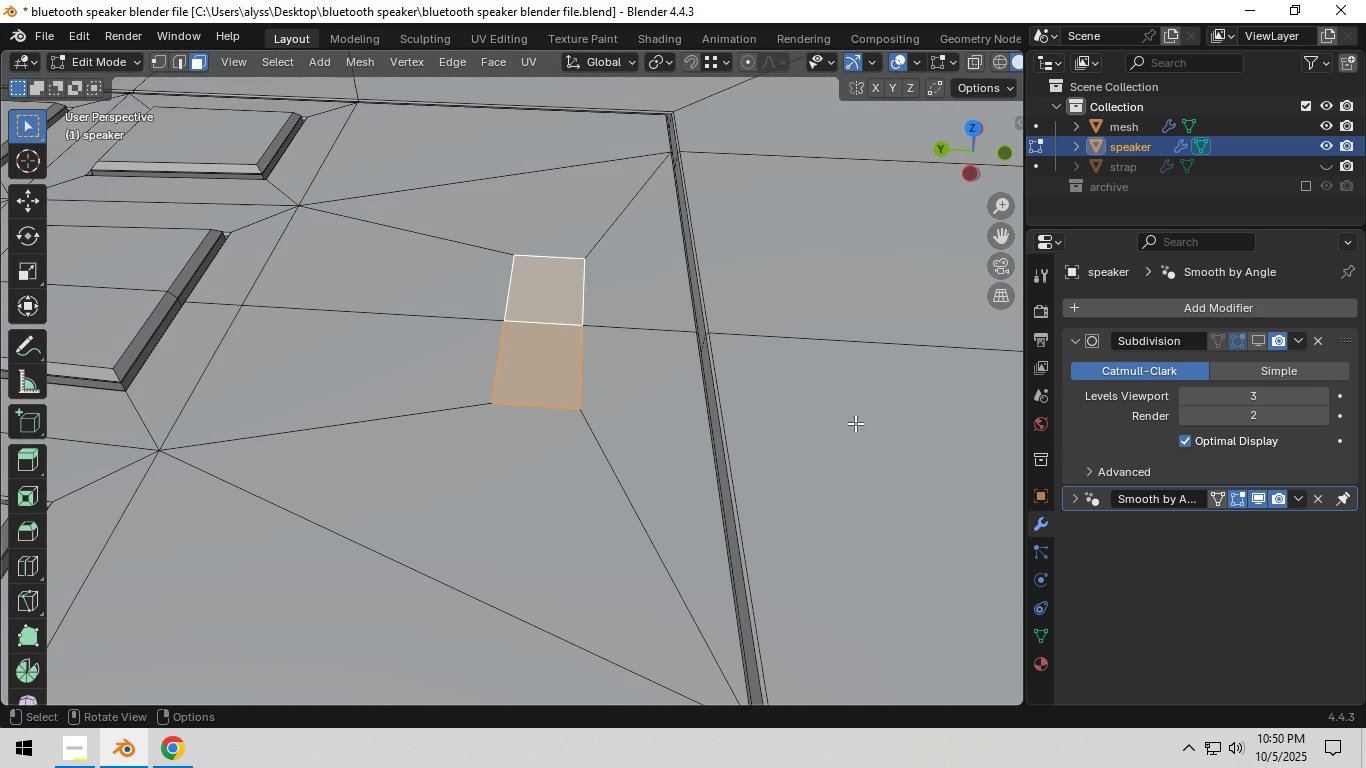 
key(E)
 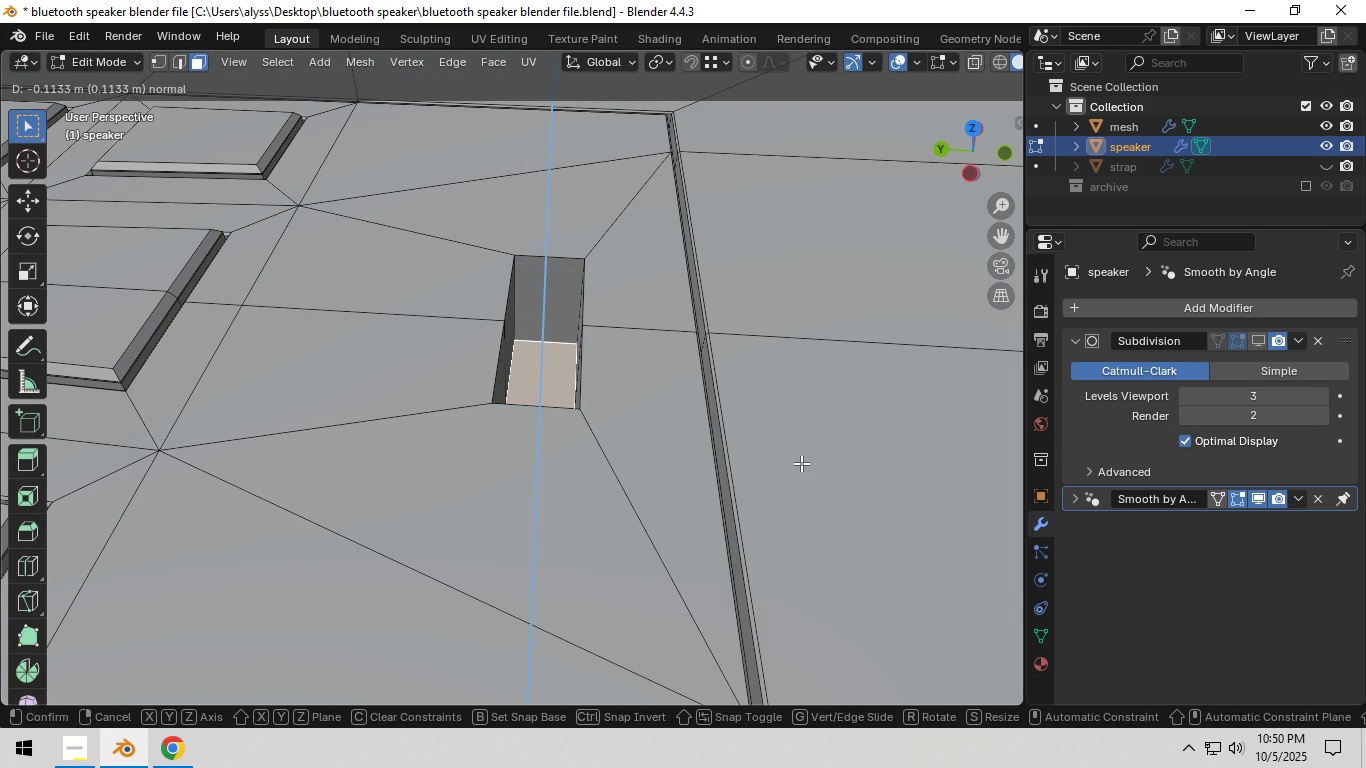 
left_click([801, 463])